 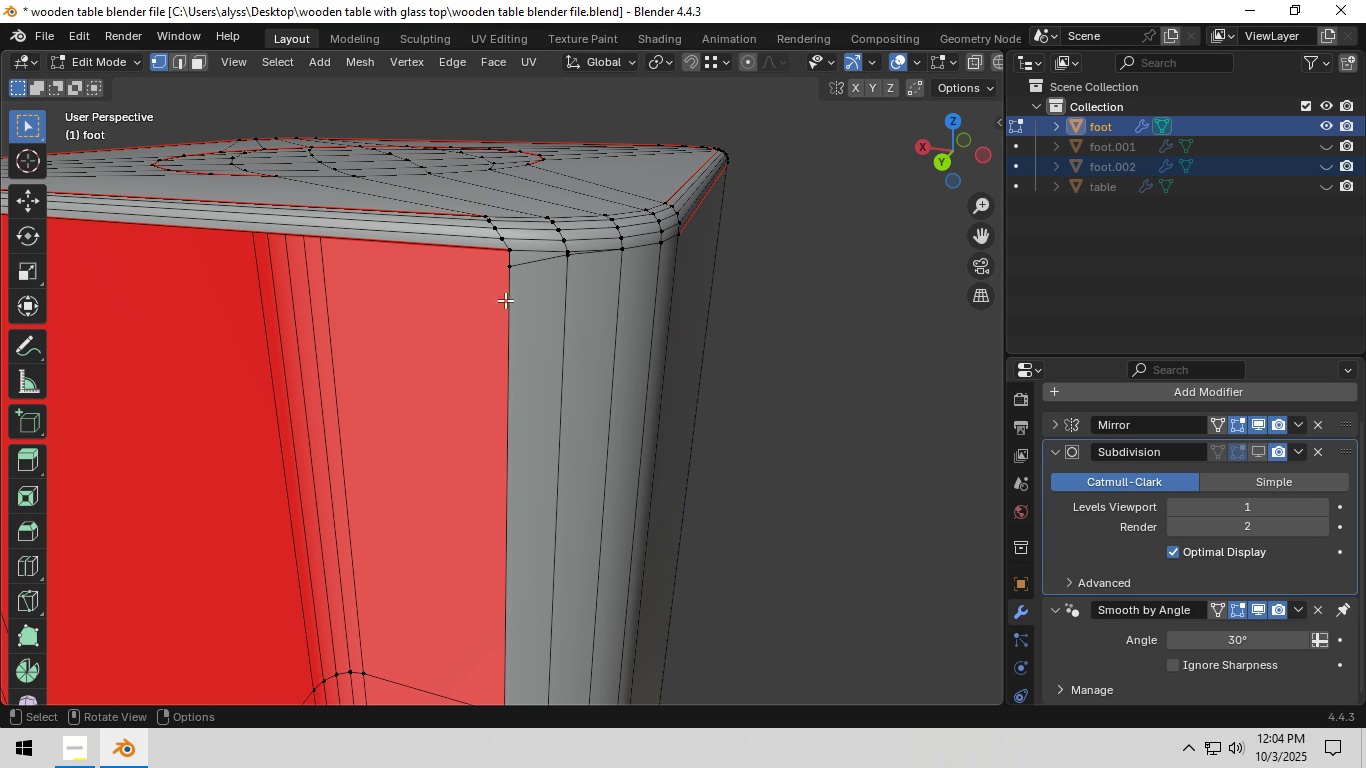 
left_click([519, 265])
 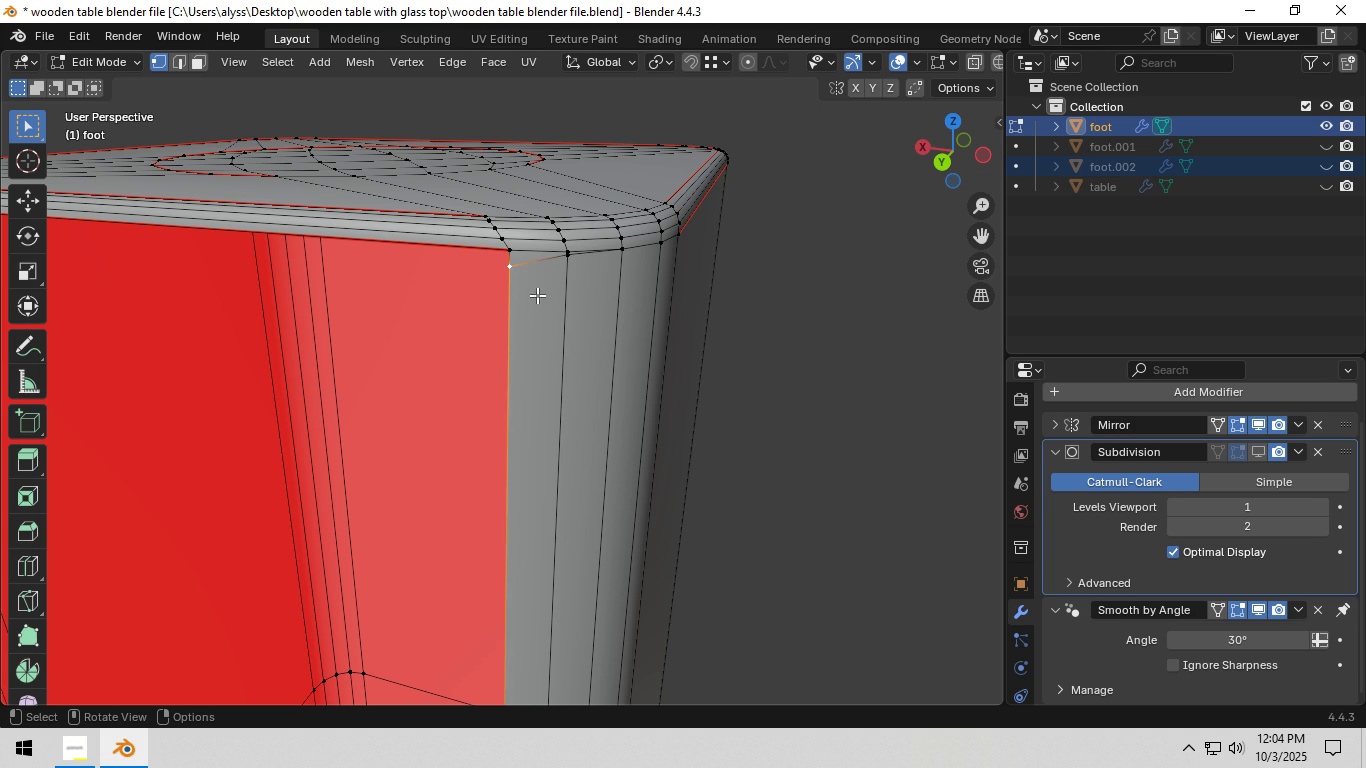 
key(Backquote)
 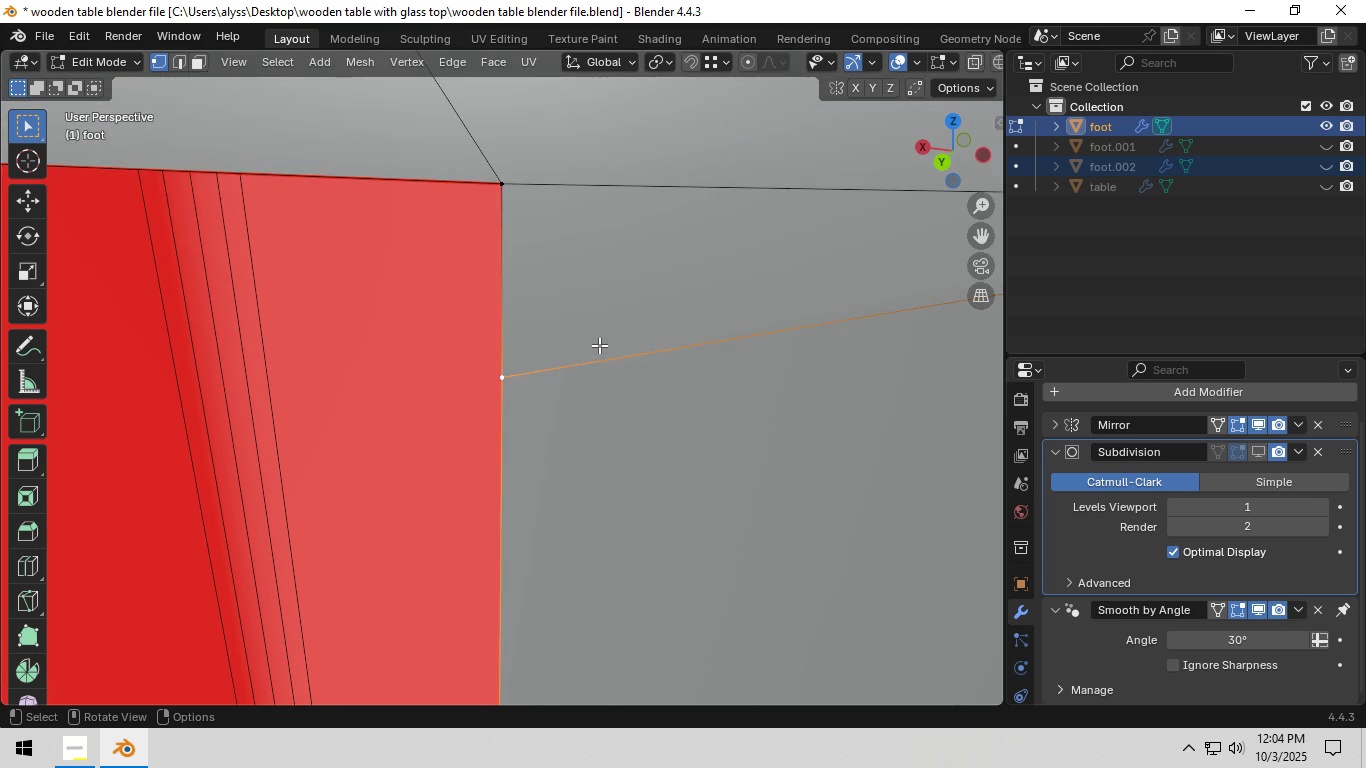 
scroll: coordinate [599, 345], scroll_direction: down, amount: 4.0
 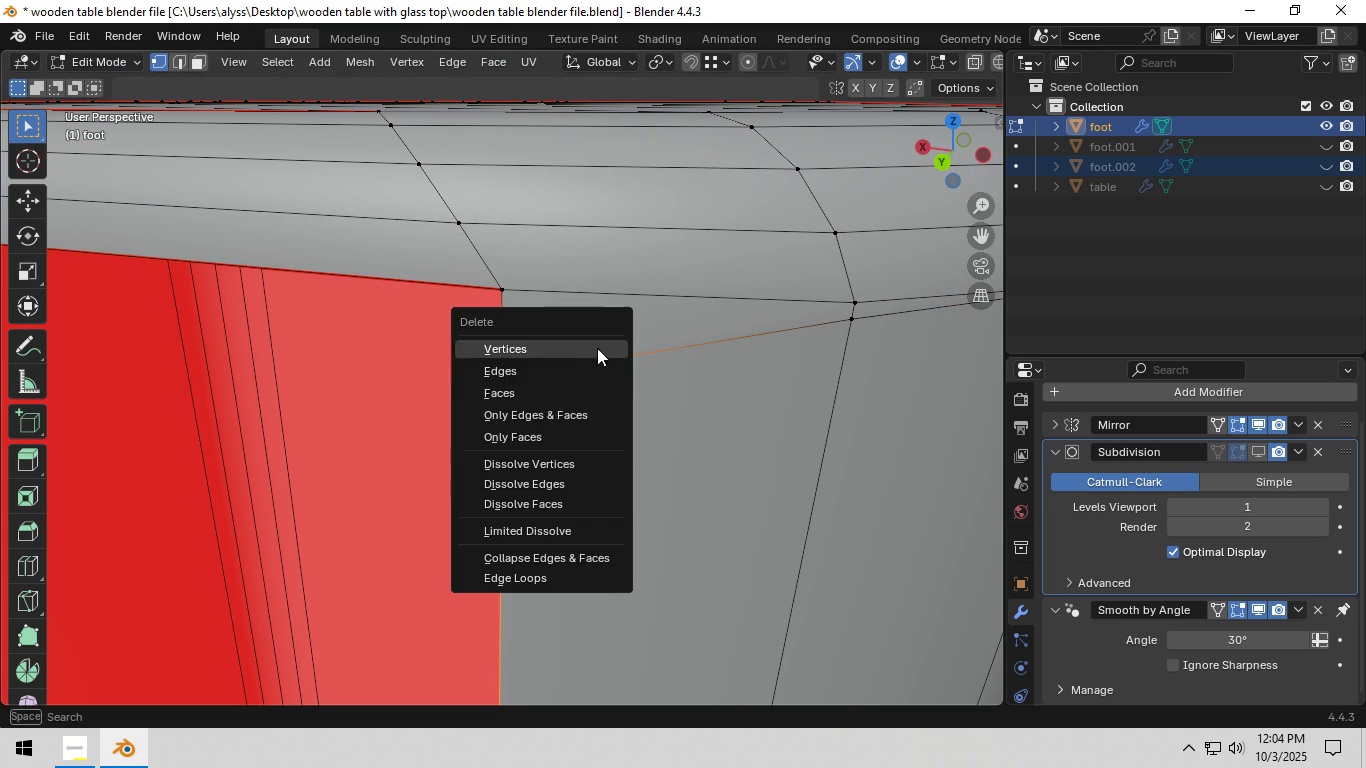 
key(X)
 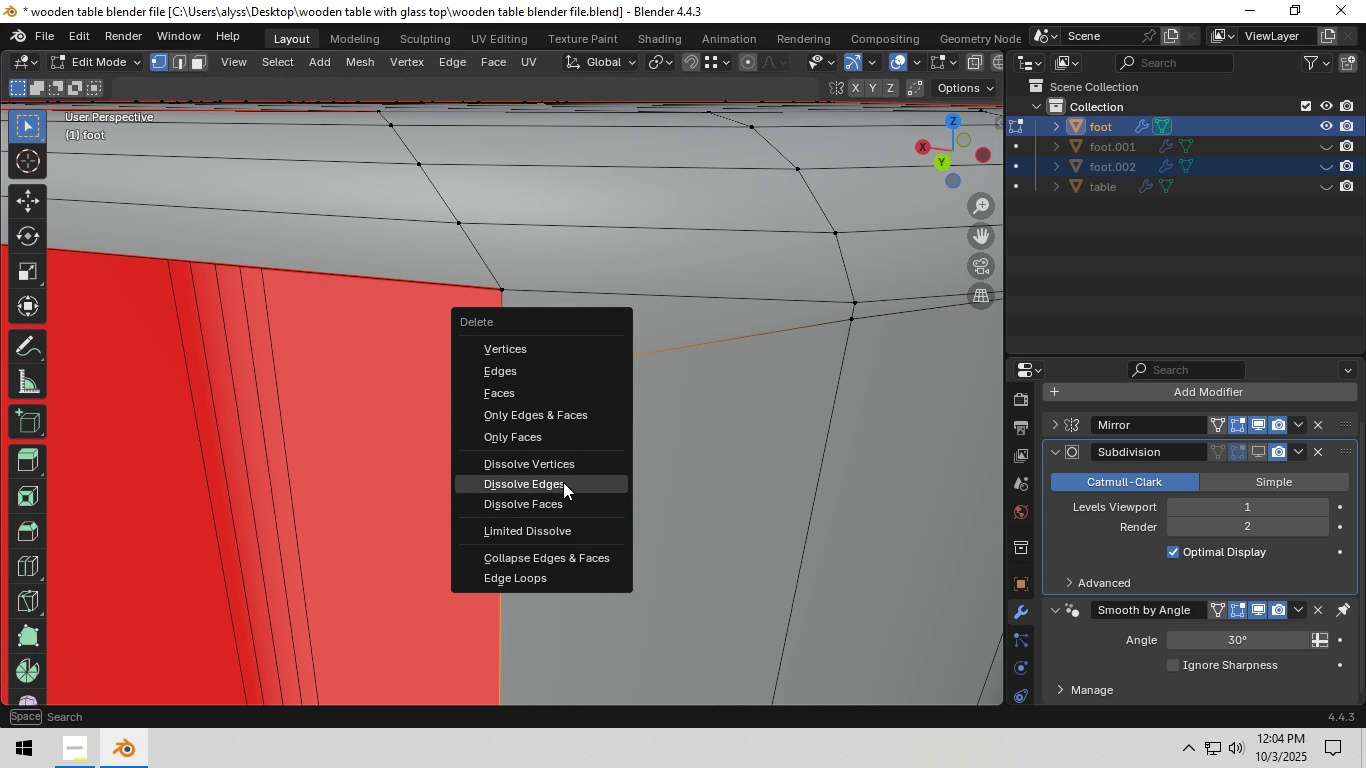 
left_click([567, 463])
 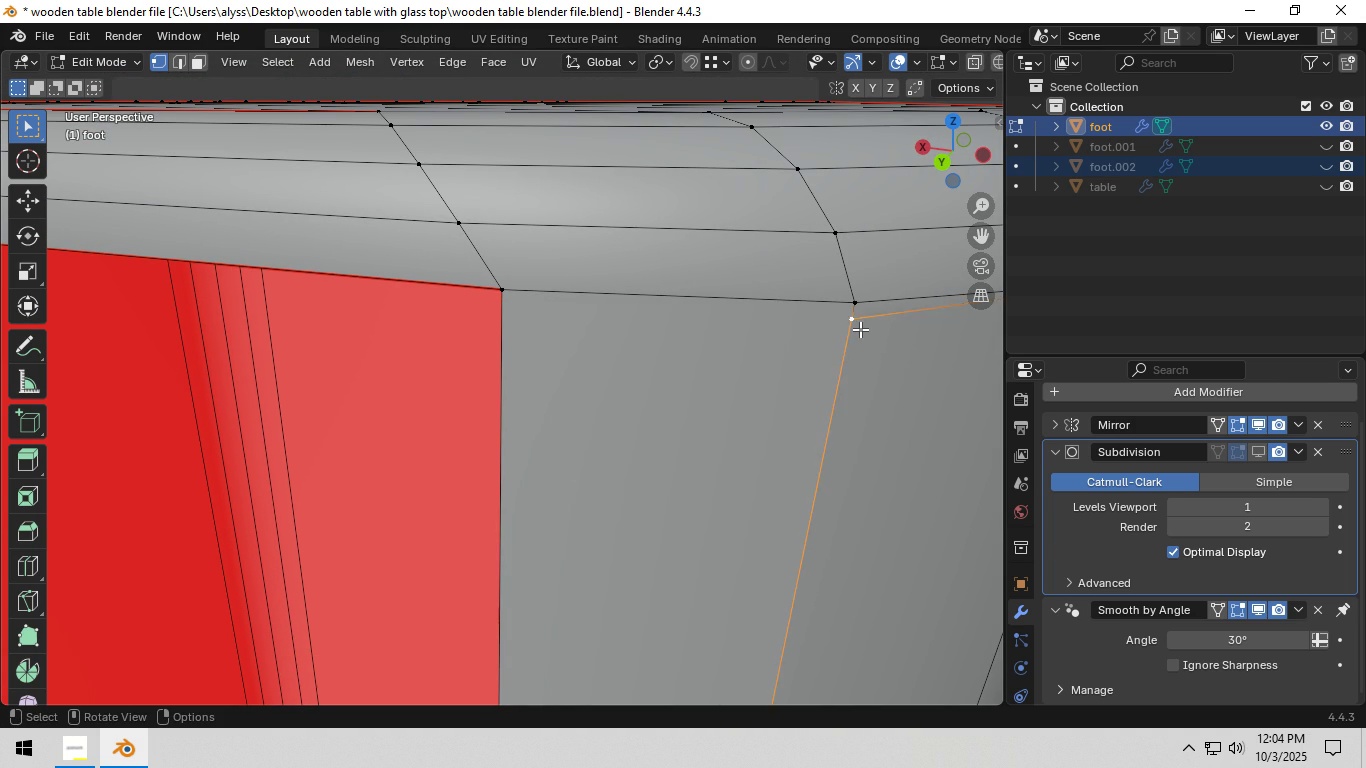 
left_click([860, 329])
 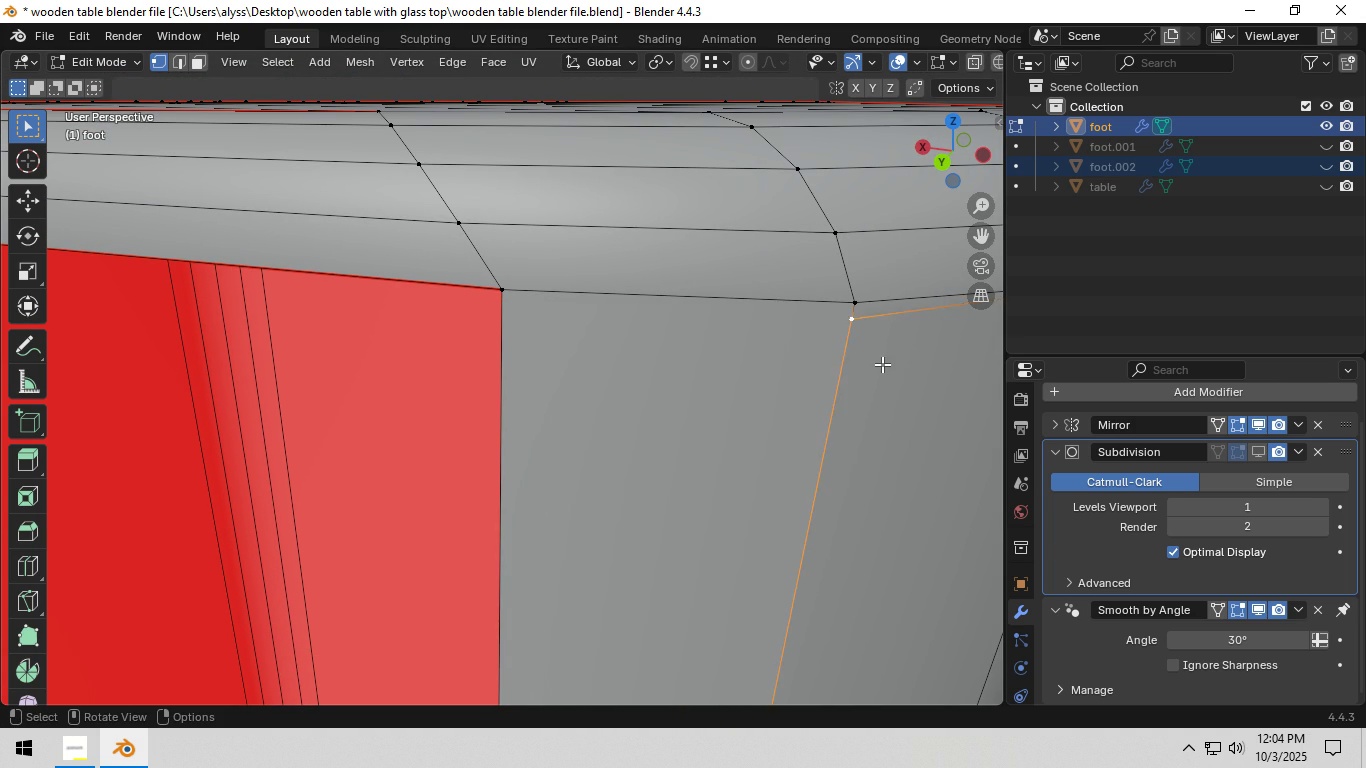 
scroll: coordinate [882, 364], scroll_direction: down, amount: 2.0